 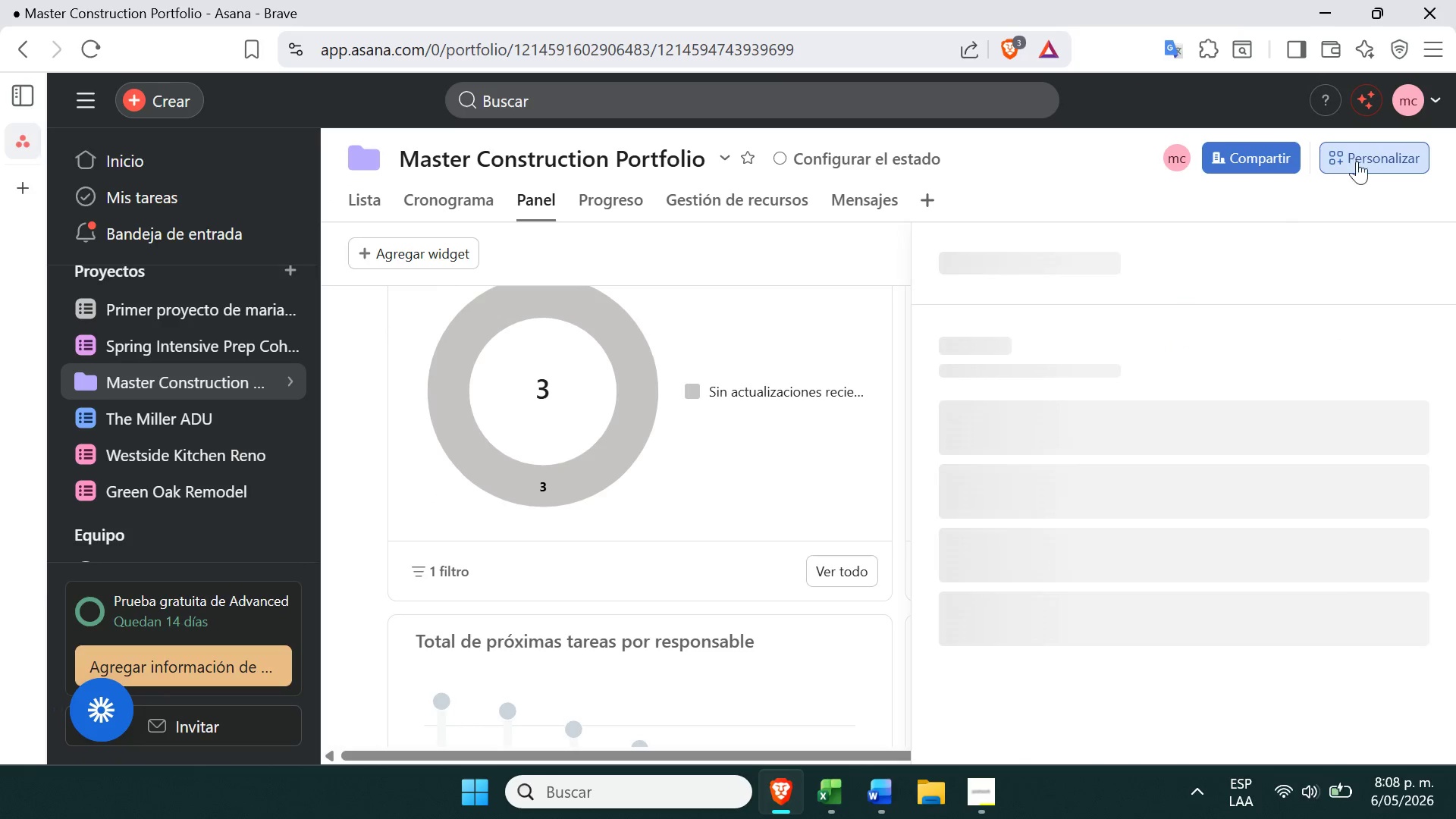 
left_click([1109, 496])
 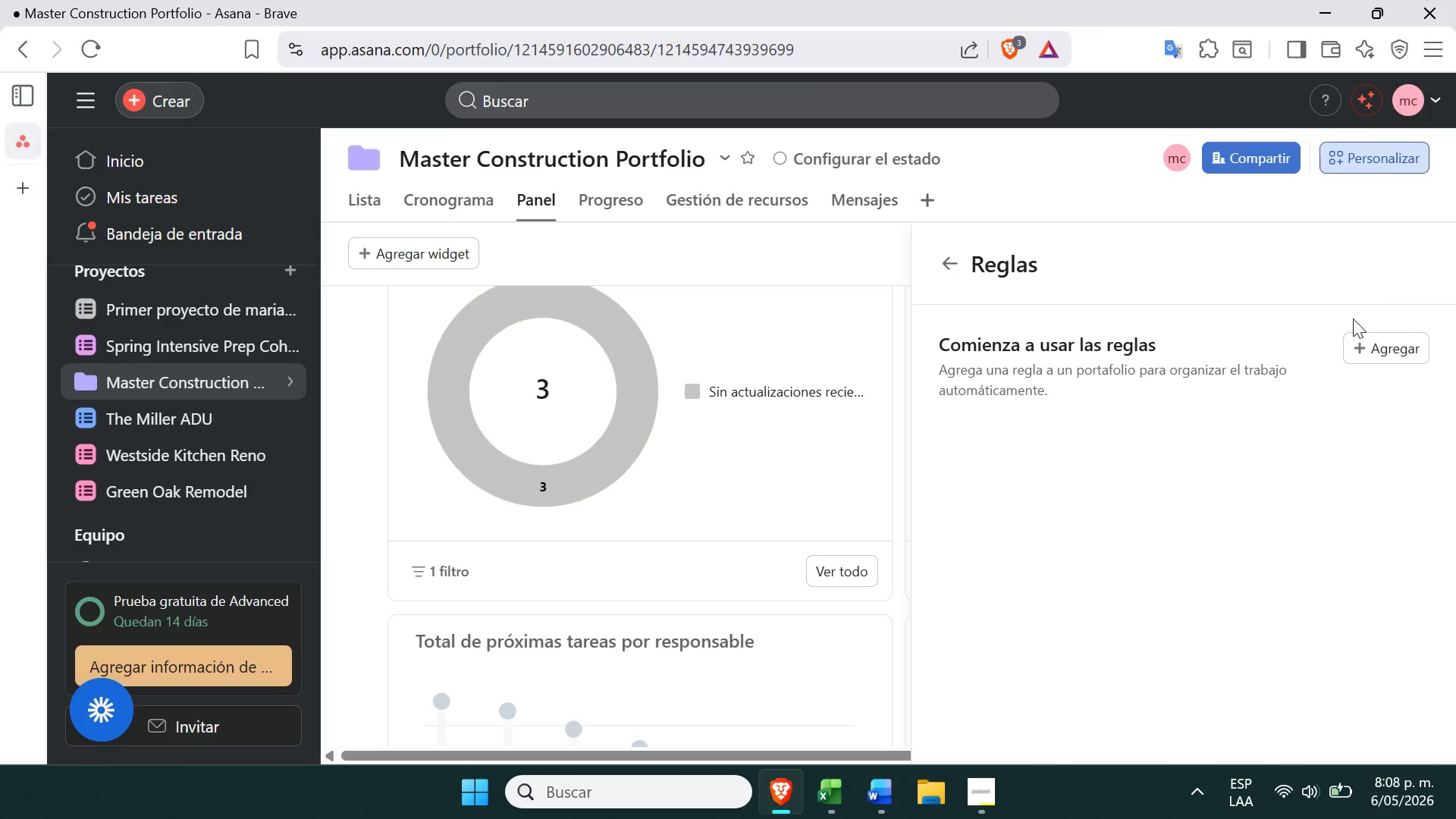 
left_click([1392, 356])
 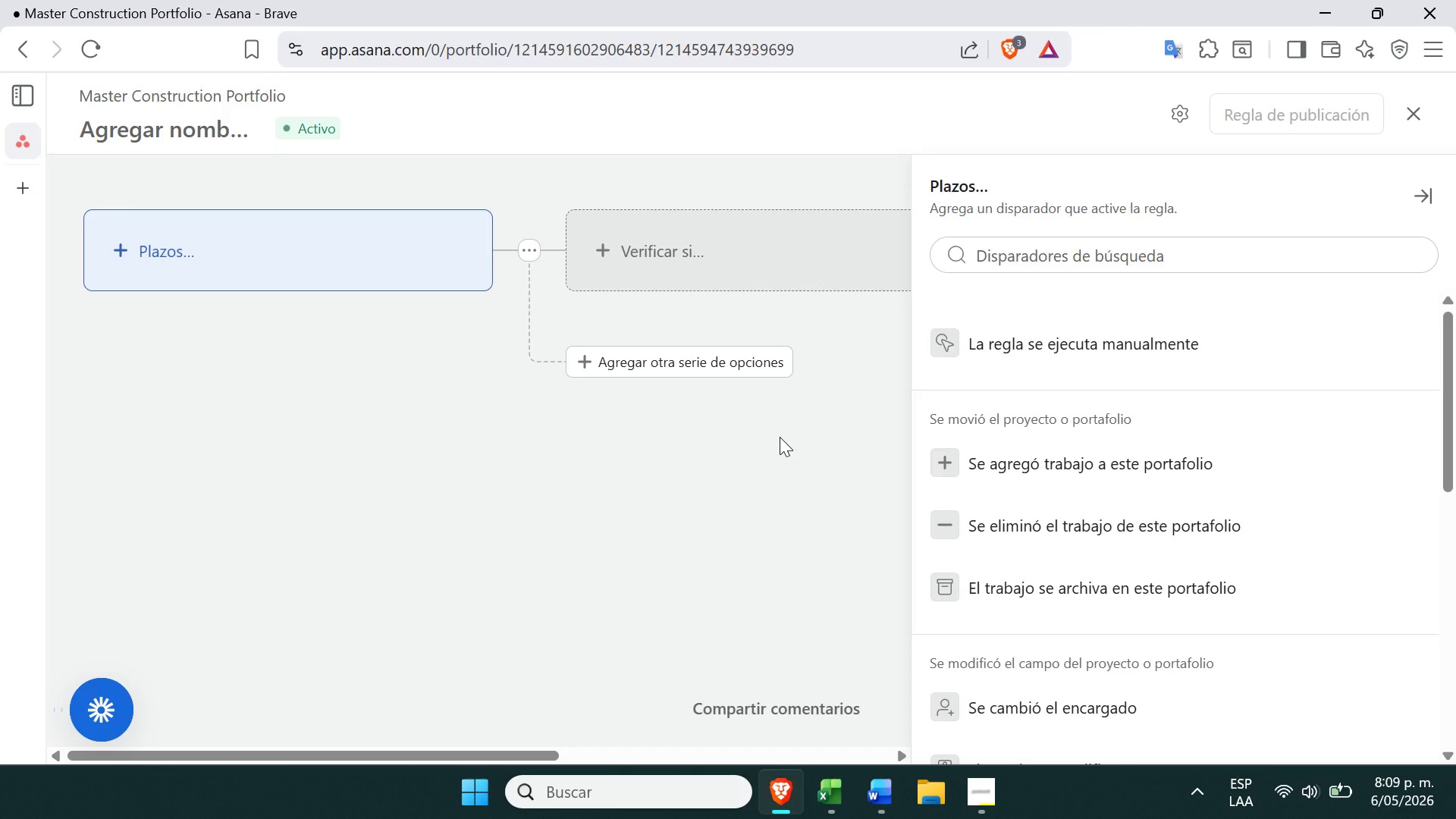 
wait(6.66)
 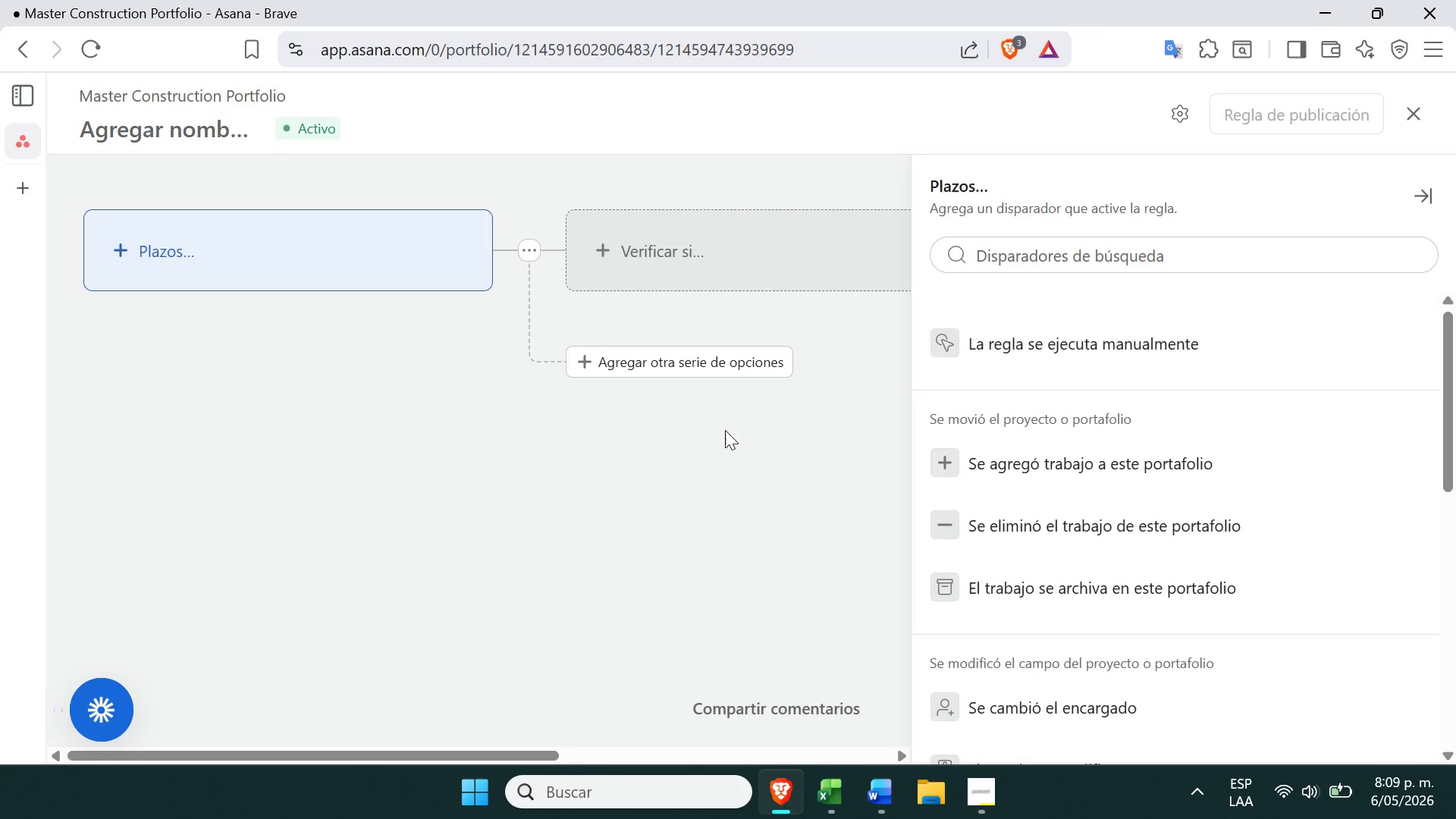 
left_click([736, 666])
 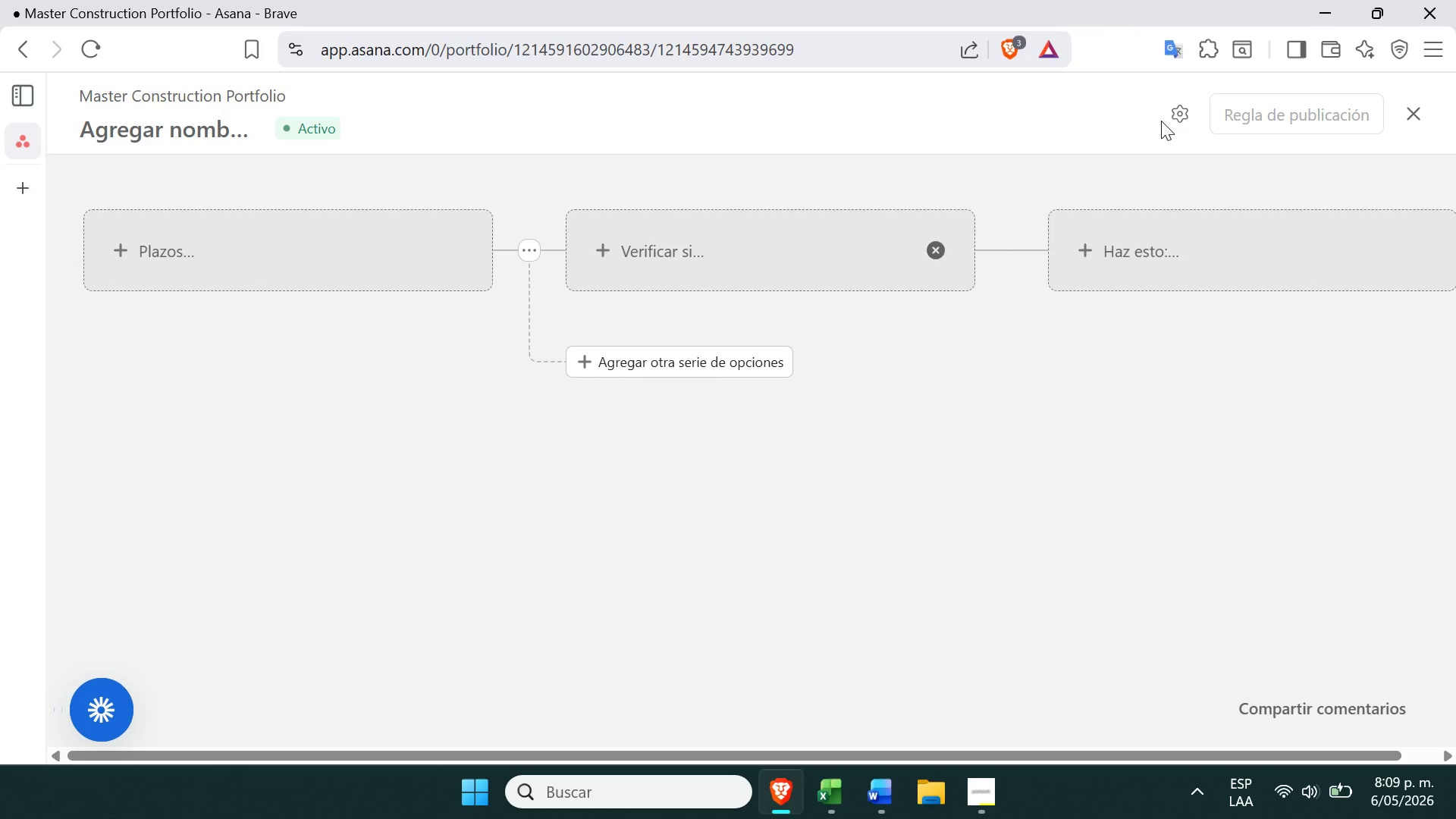 
left_click([1414, 119])
 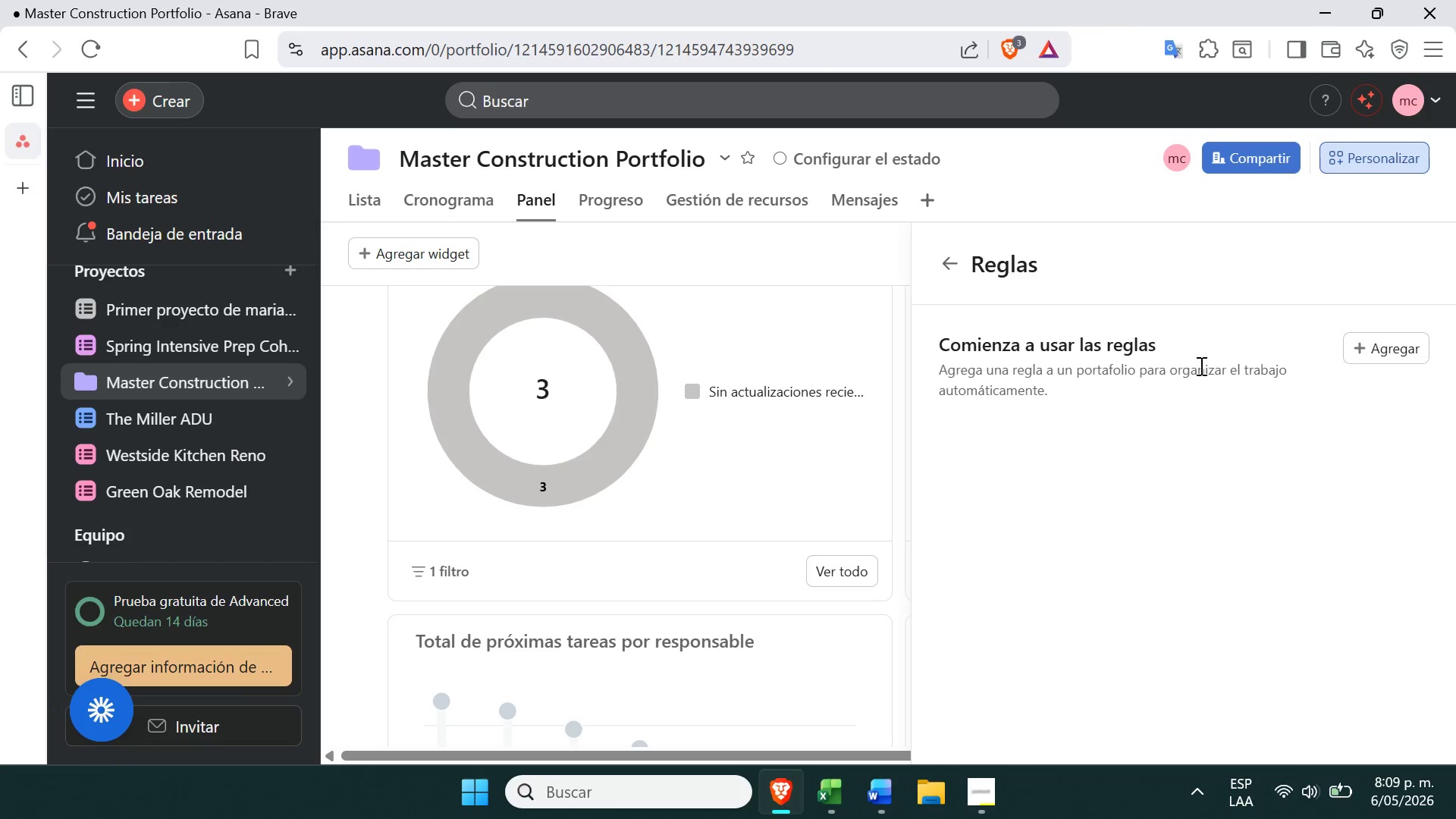 
left_click([1368, 344])
 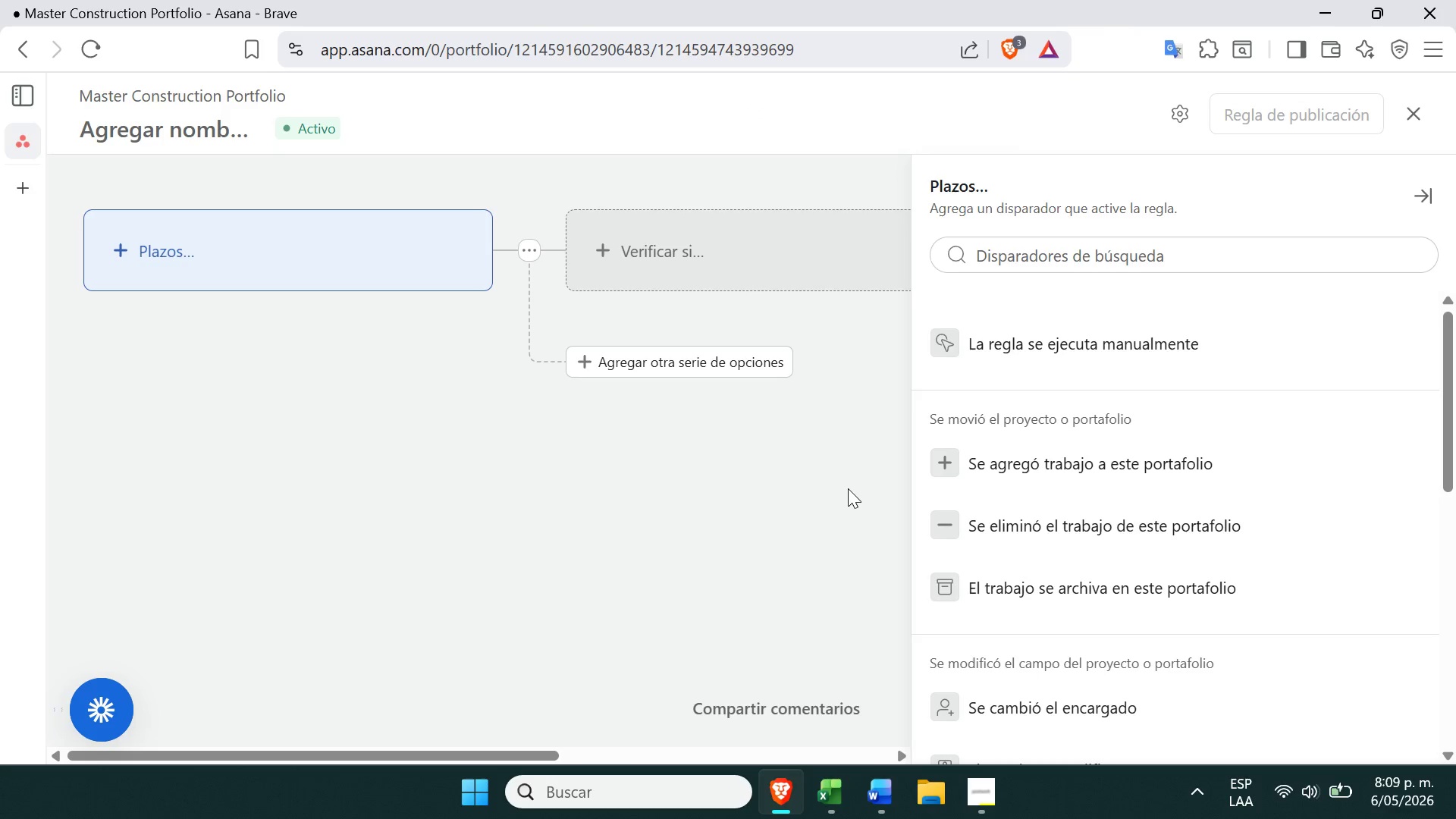 
wait(8.64)
 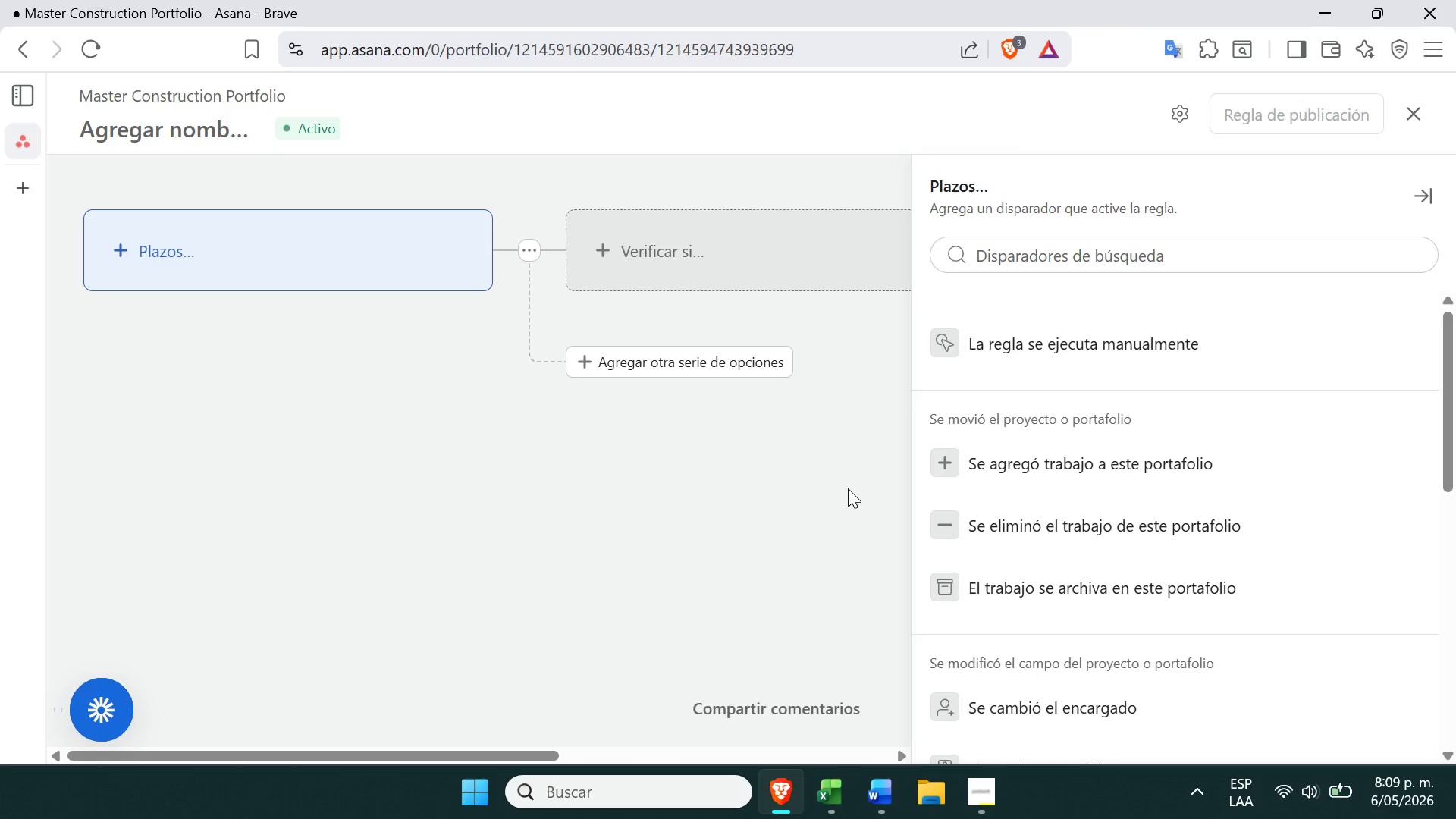 
left_click([868, 377])
 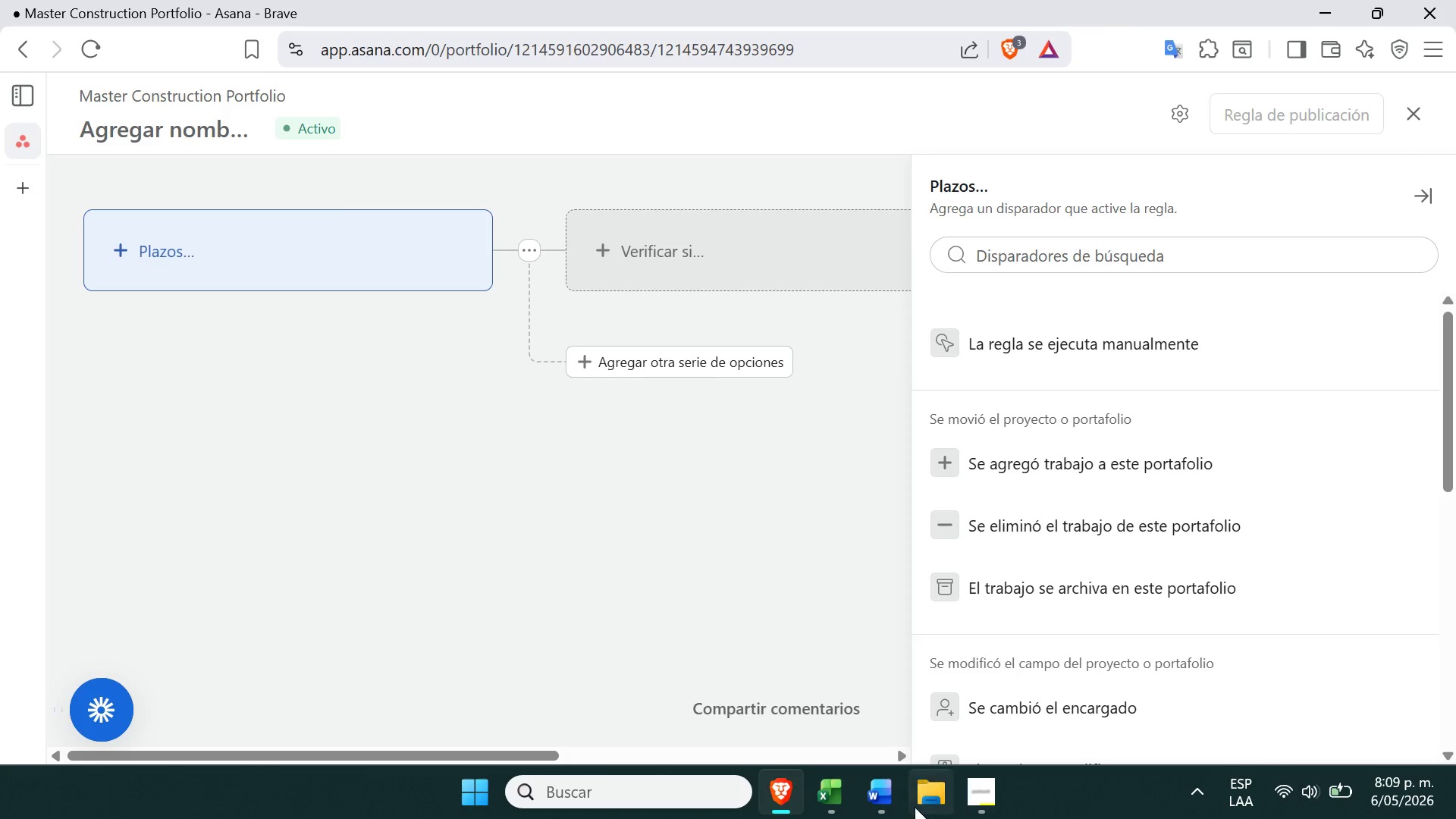 
left_click([971, 804])